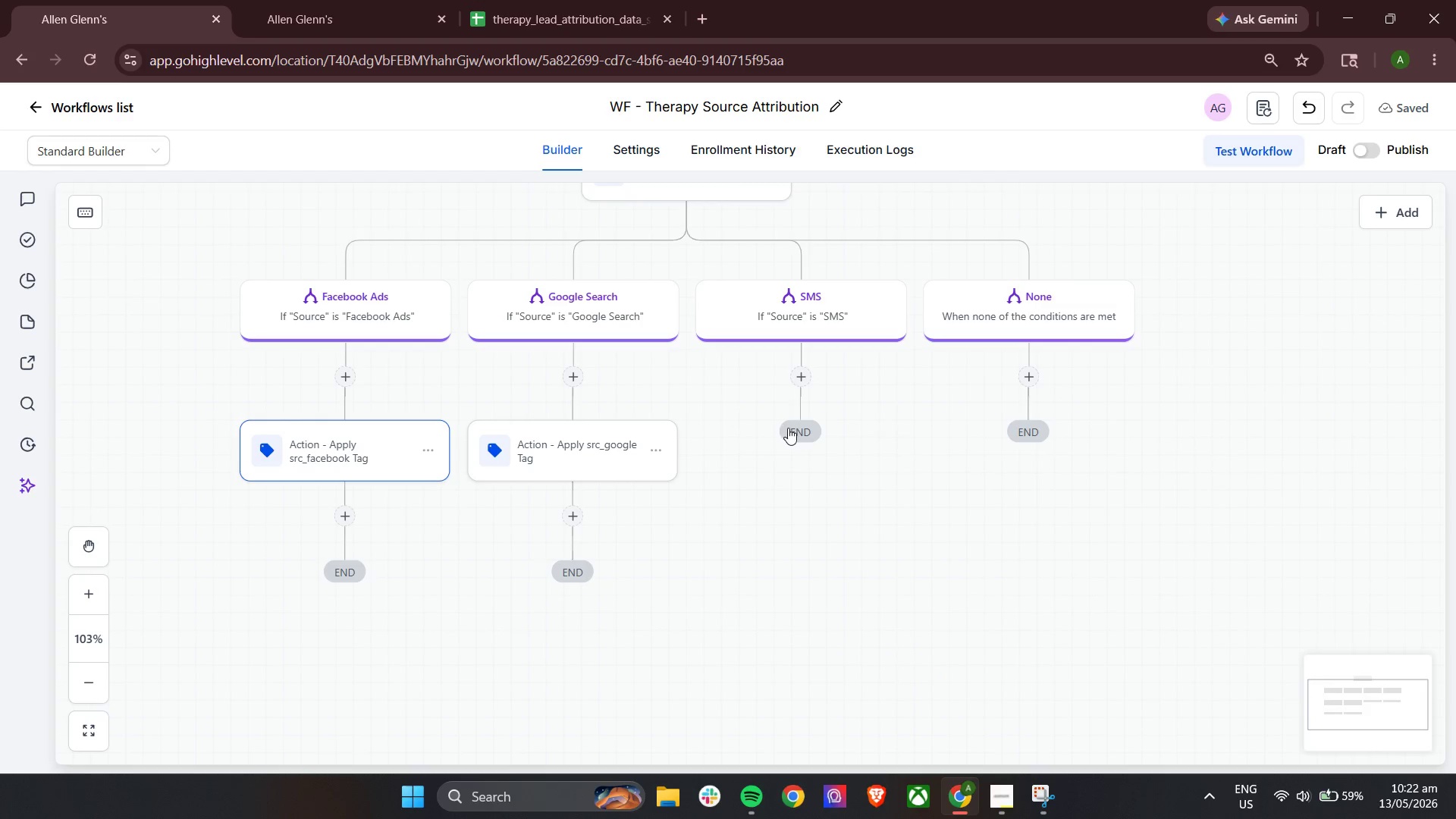 
left_click([805, 358])
 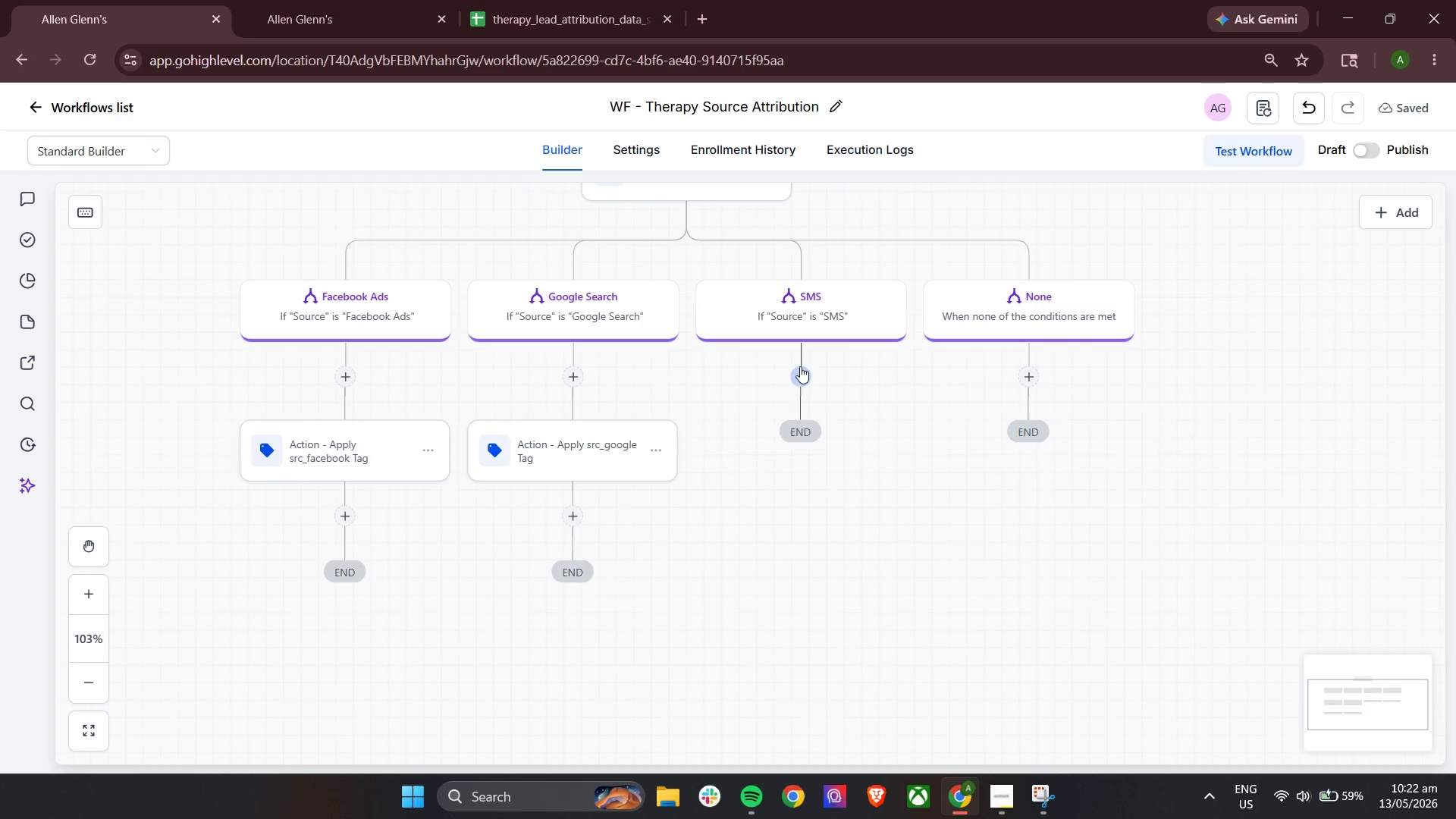 
left_click([800, 368])
 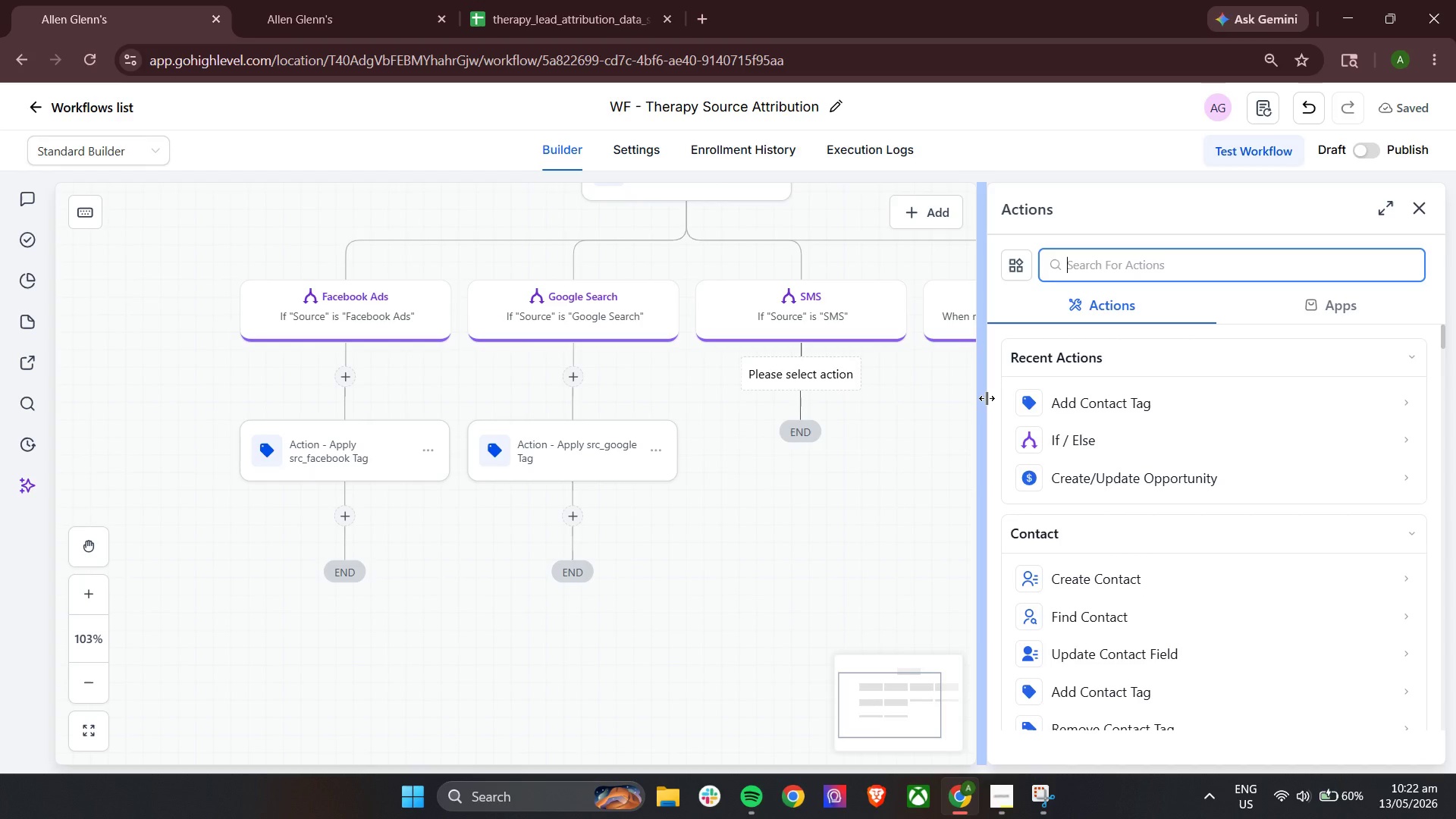 
wait(5.95)
 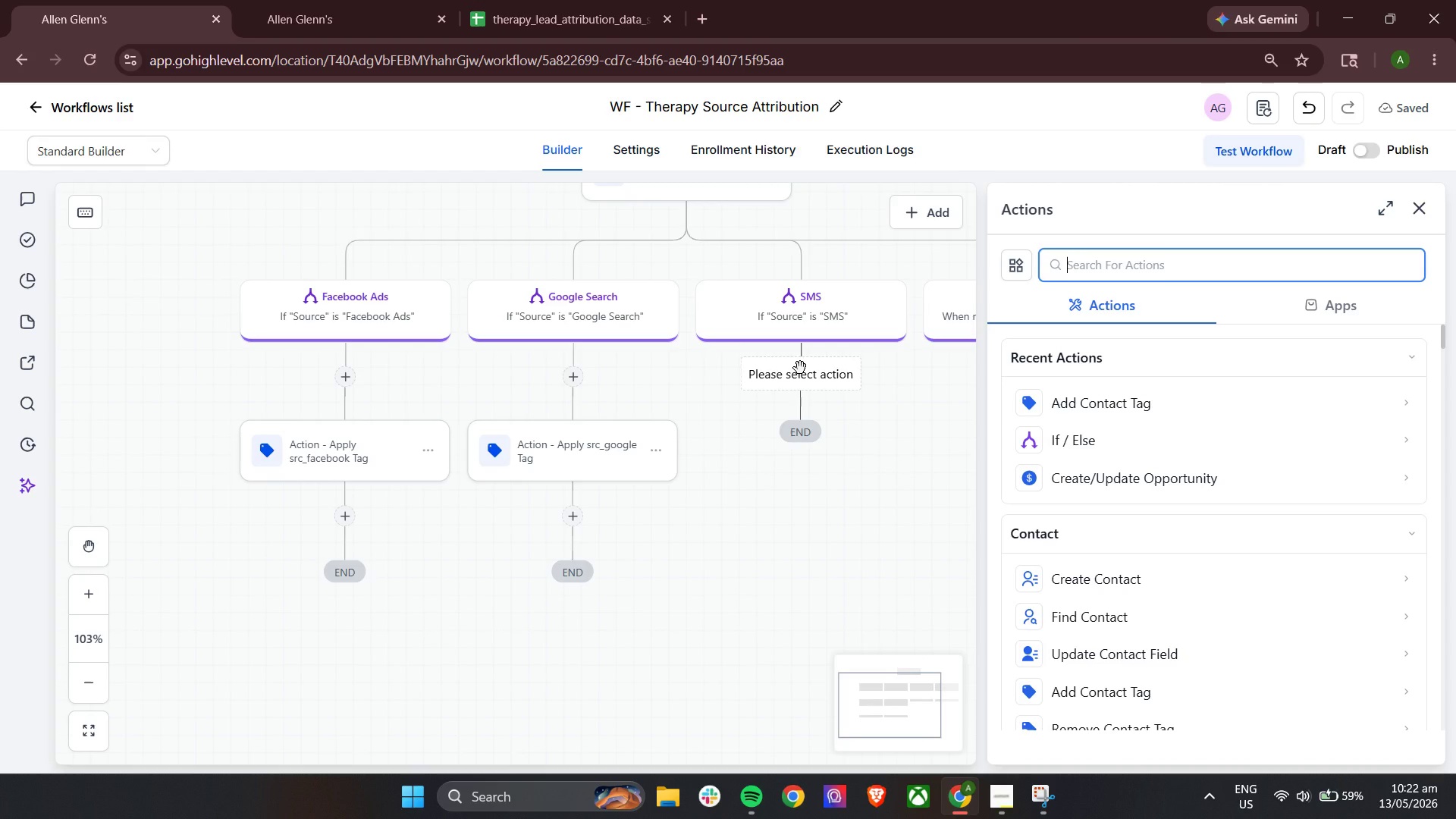 
left_click([1116, 409])
 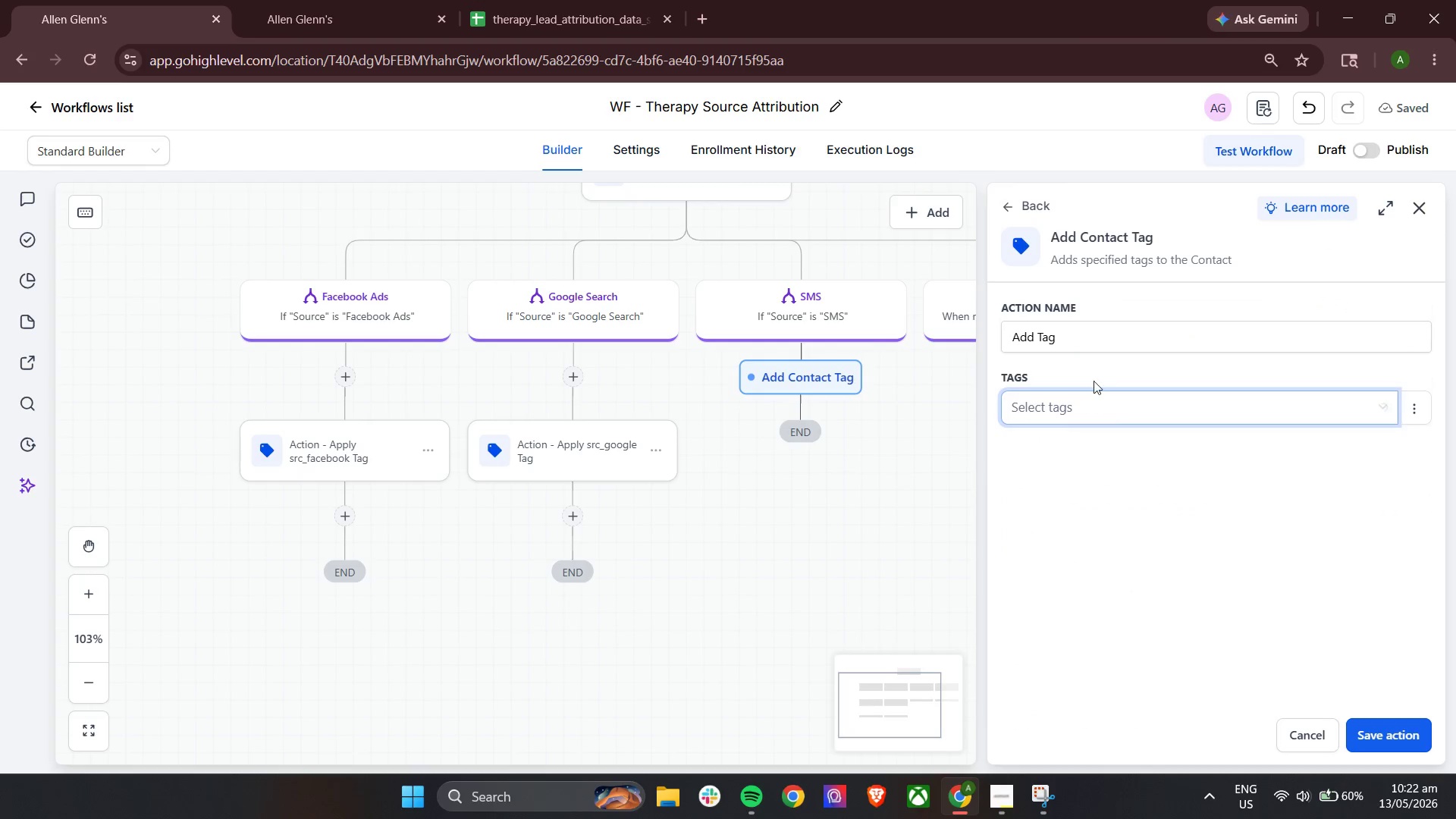 
left_click([1087, 391])
 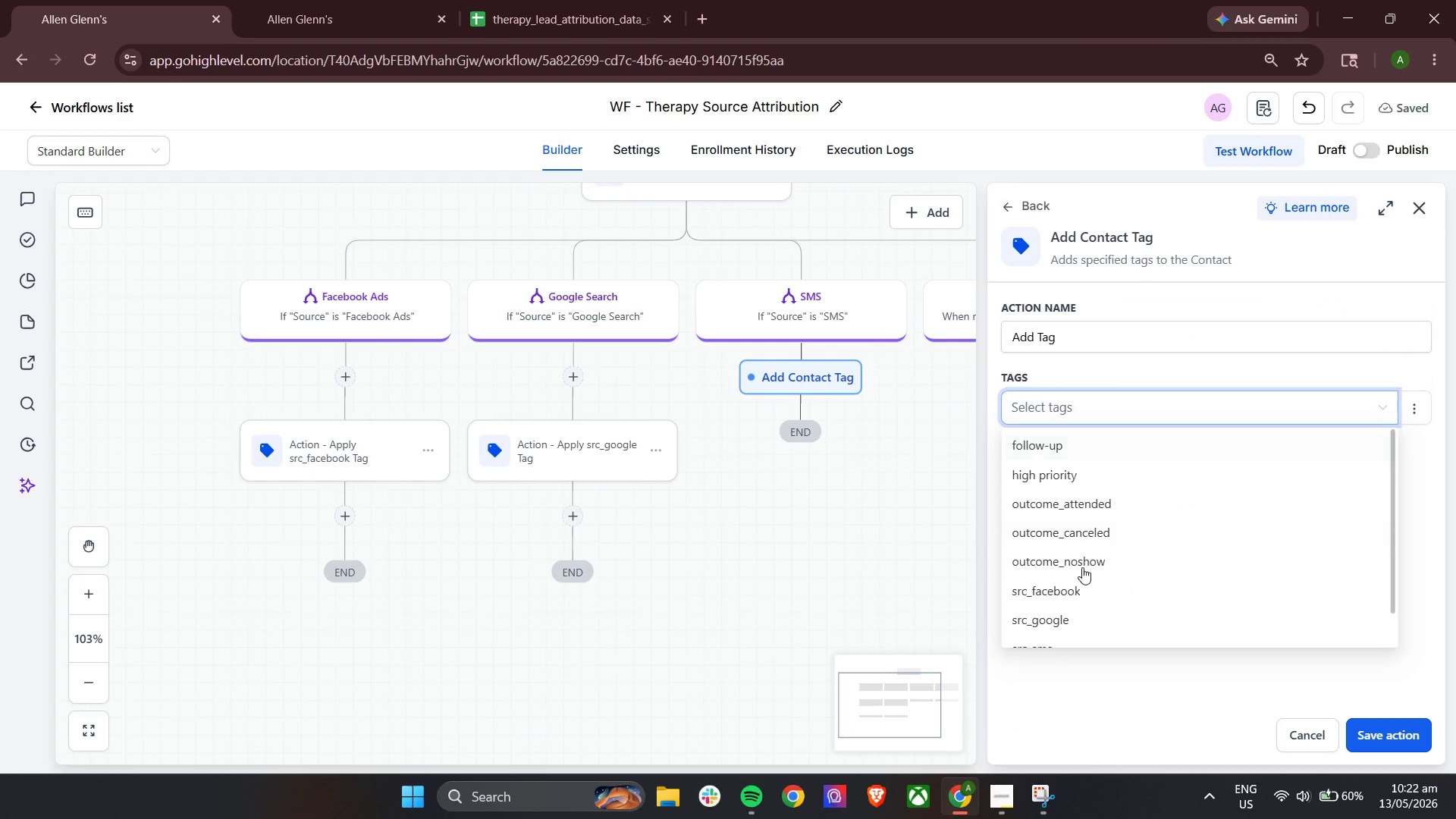 
scroll: coordinate [1087, 624], scroll_direction: down, amount: 1.0
 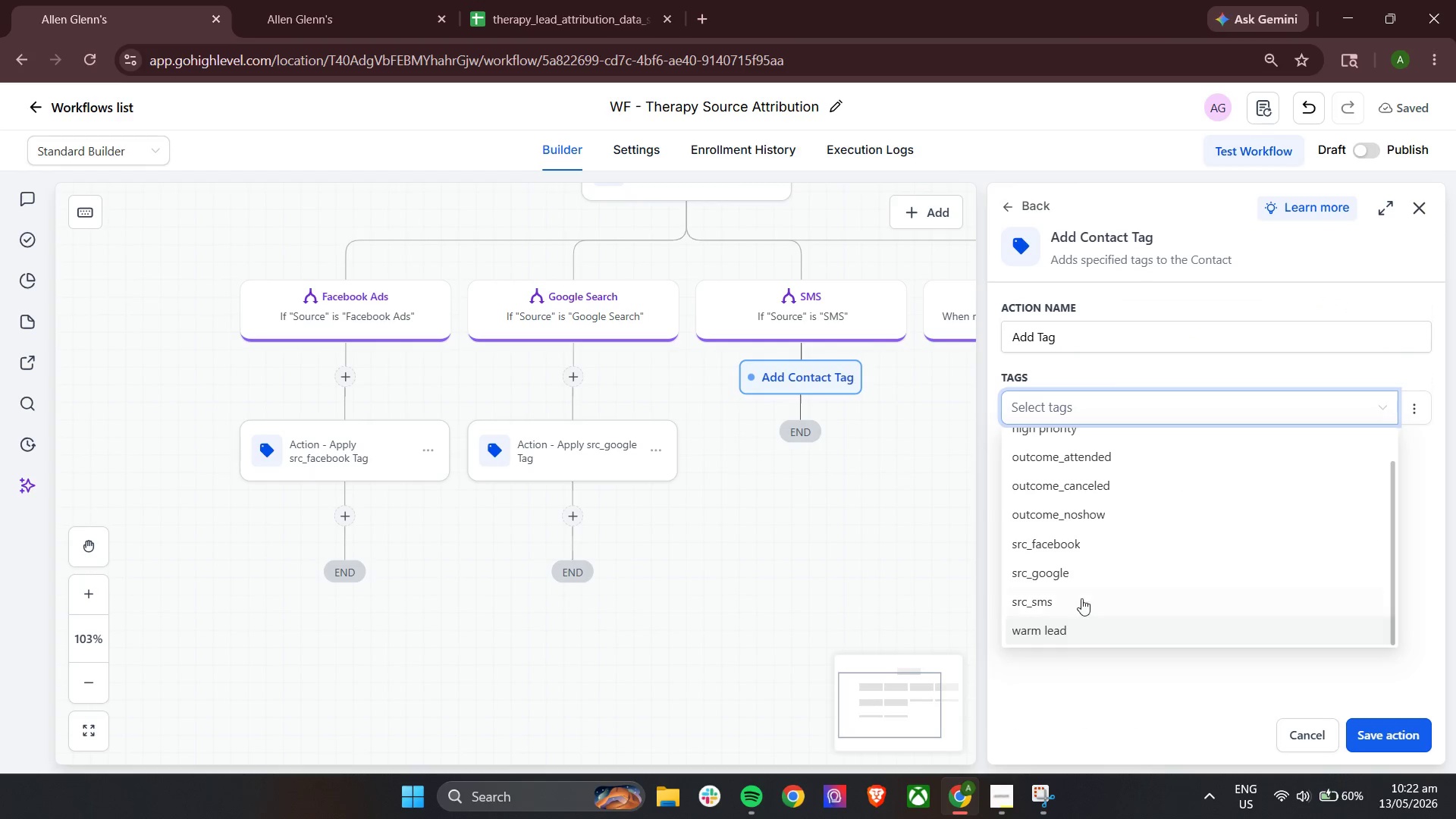 
left_click([1081, 597])
 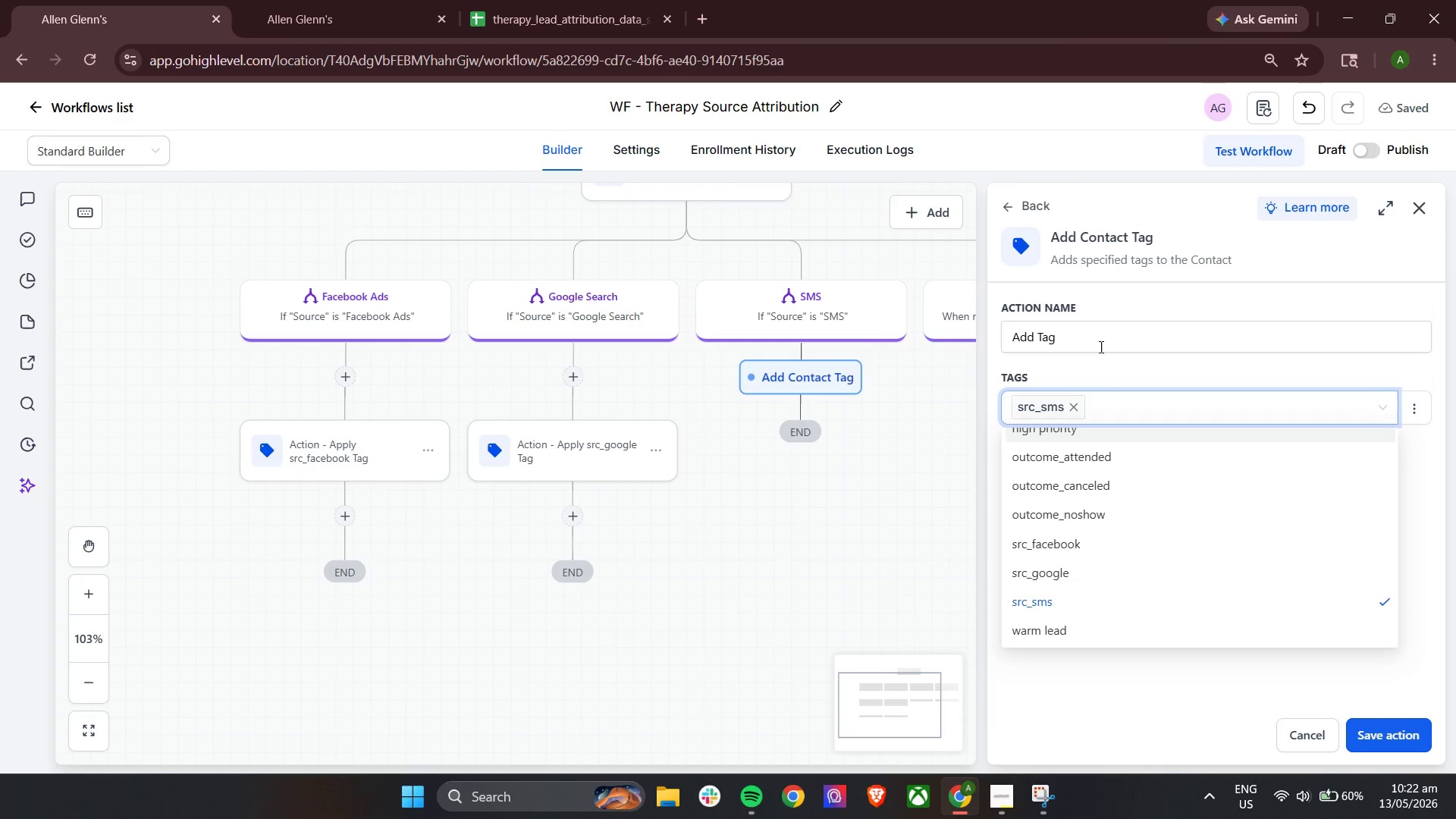 
double_click([1100, 347])
 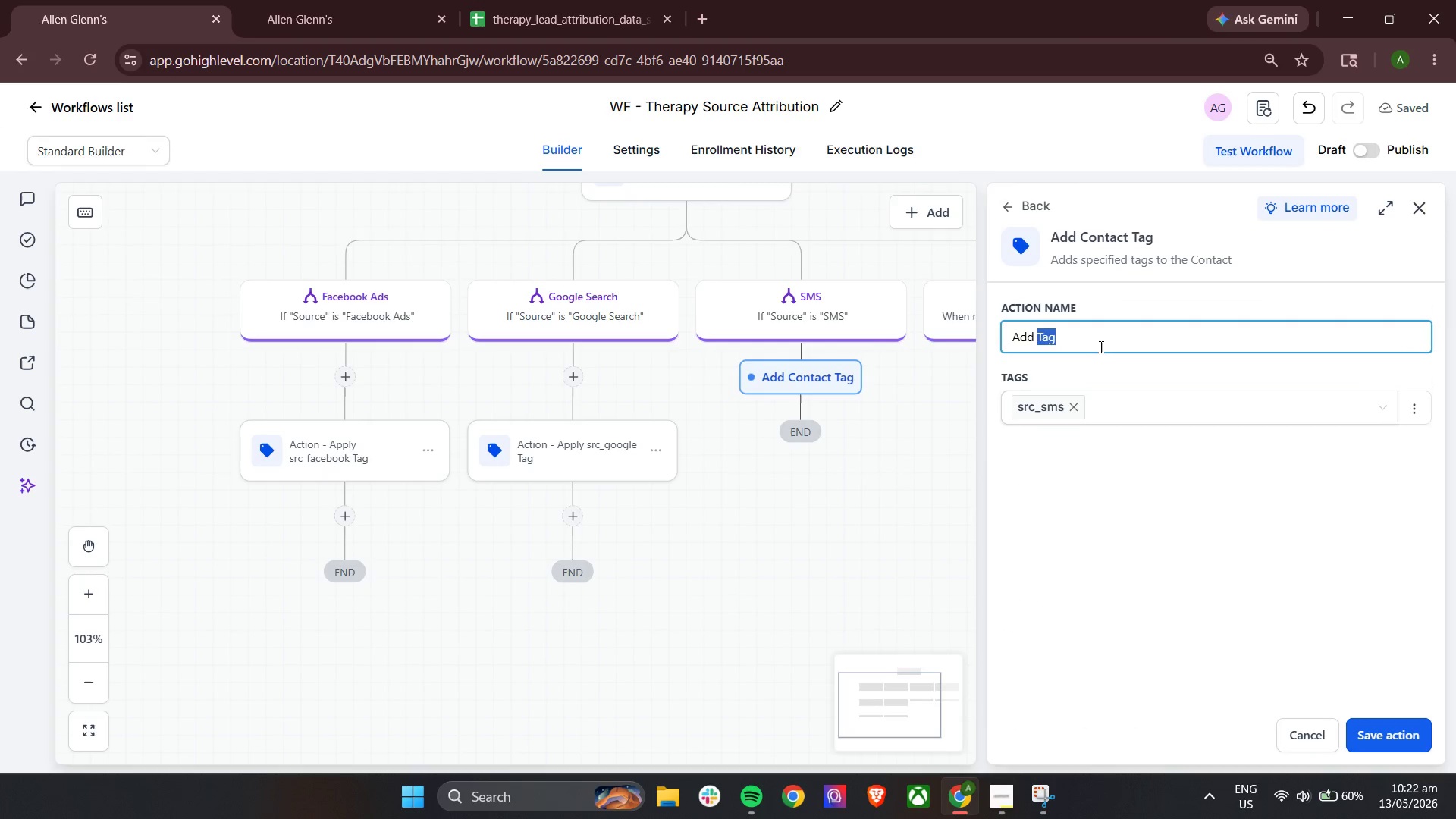 
triple_click([1100, 347])
 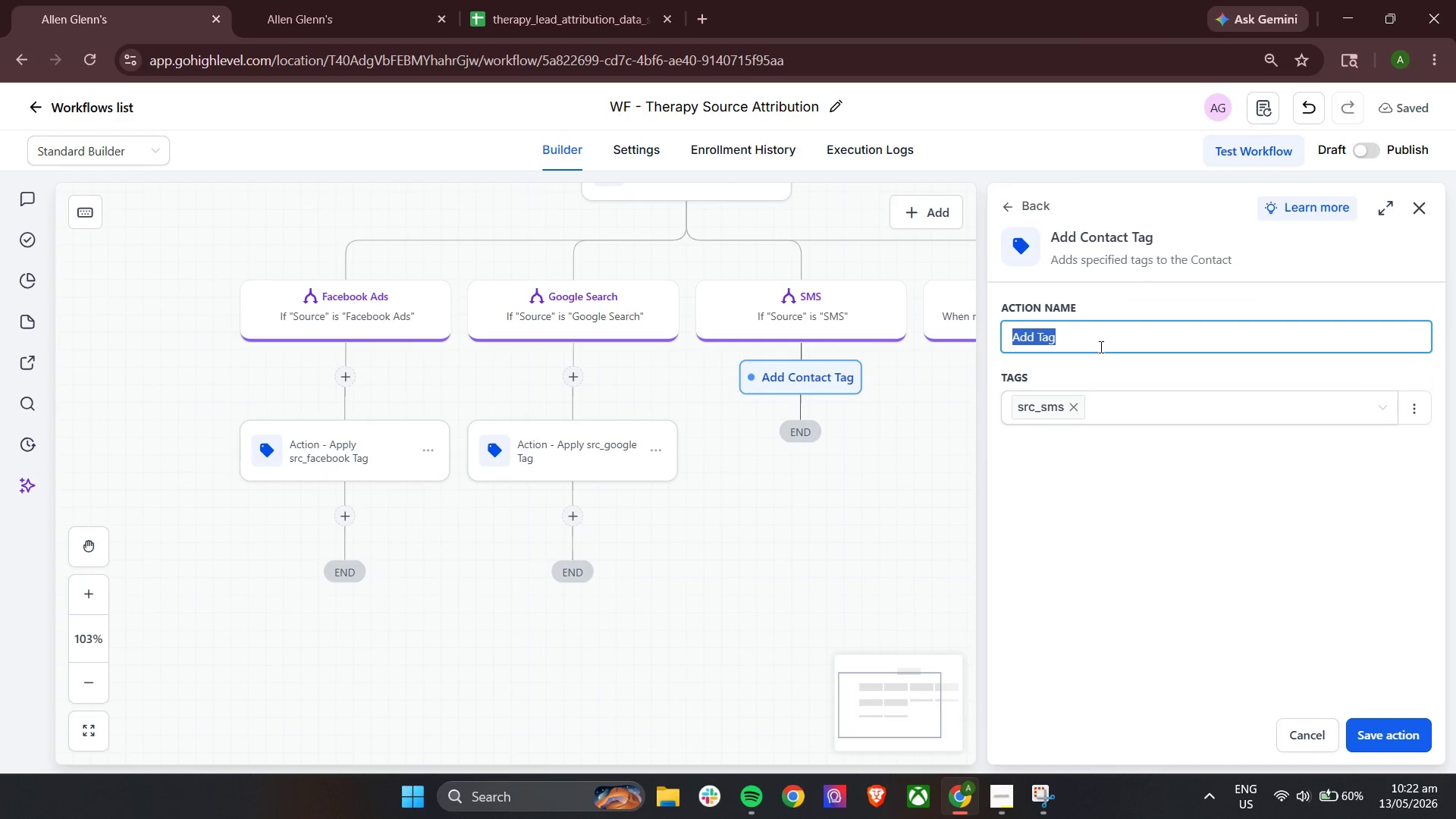 
type(Action - Apply src_sms Tag)
 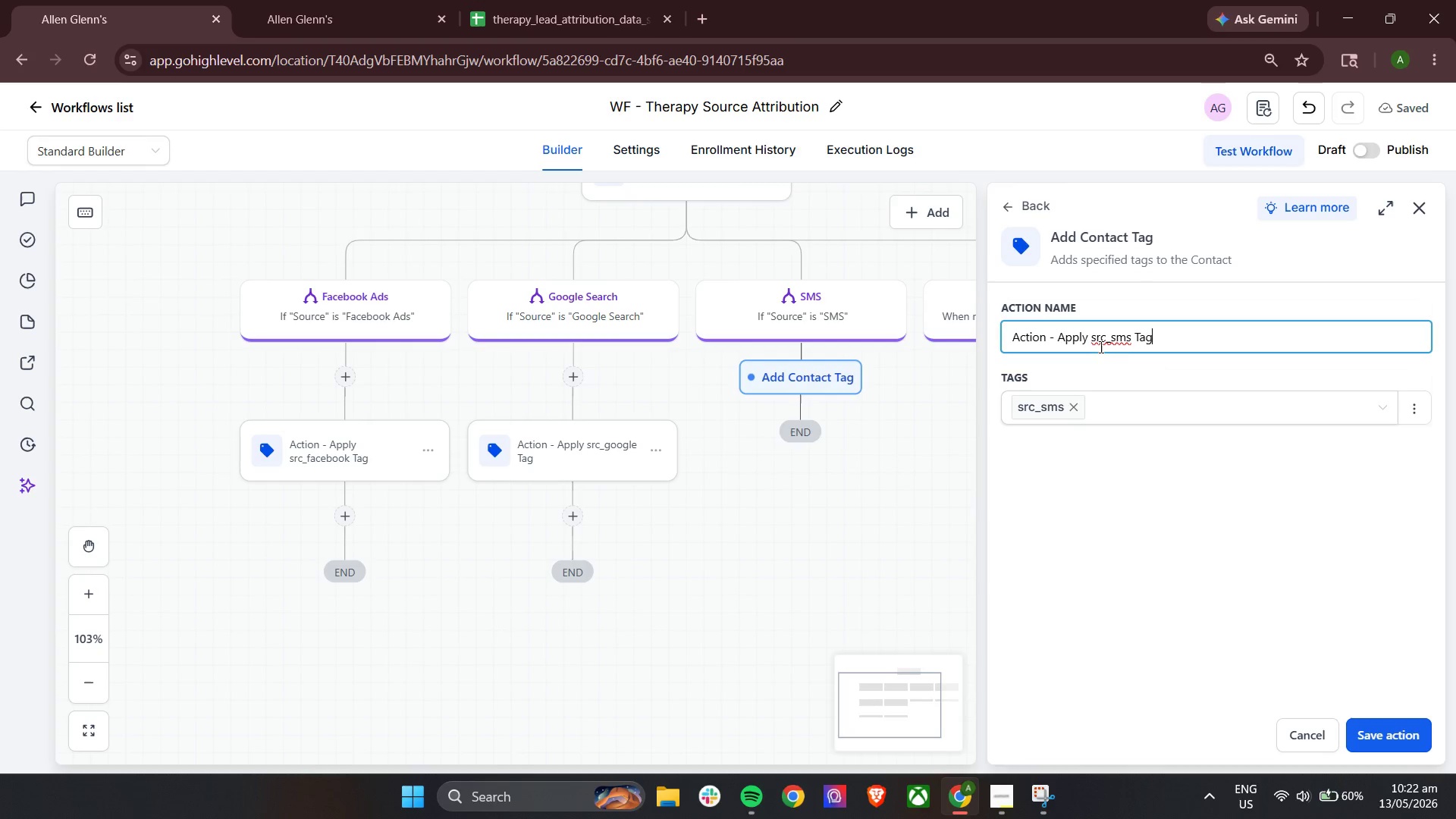 
left_click([1380, 731])
 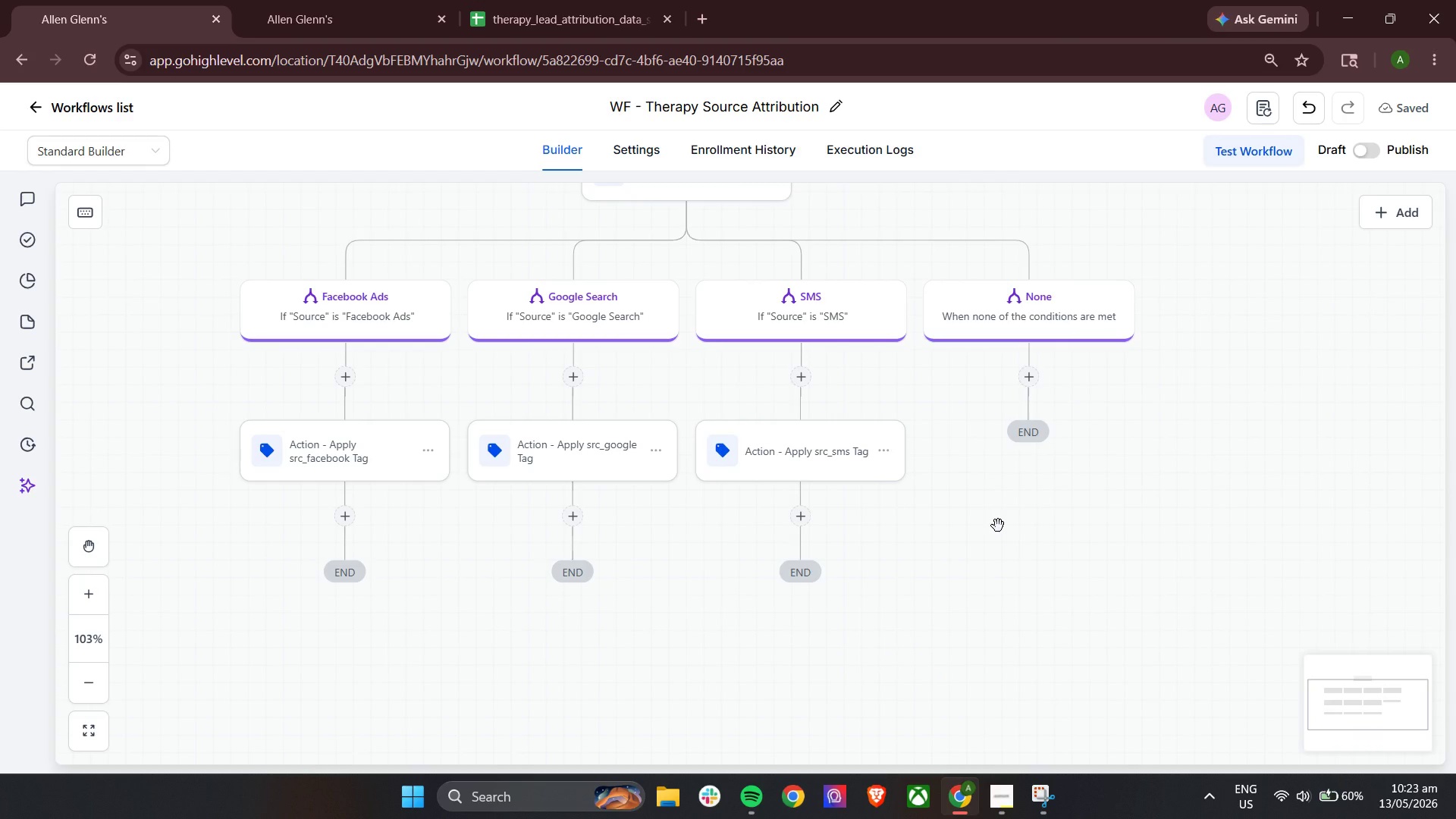 
wait(12.45)
 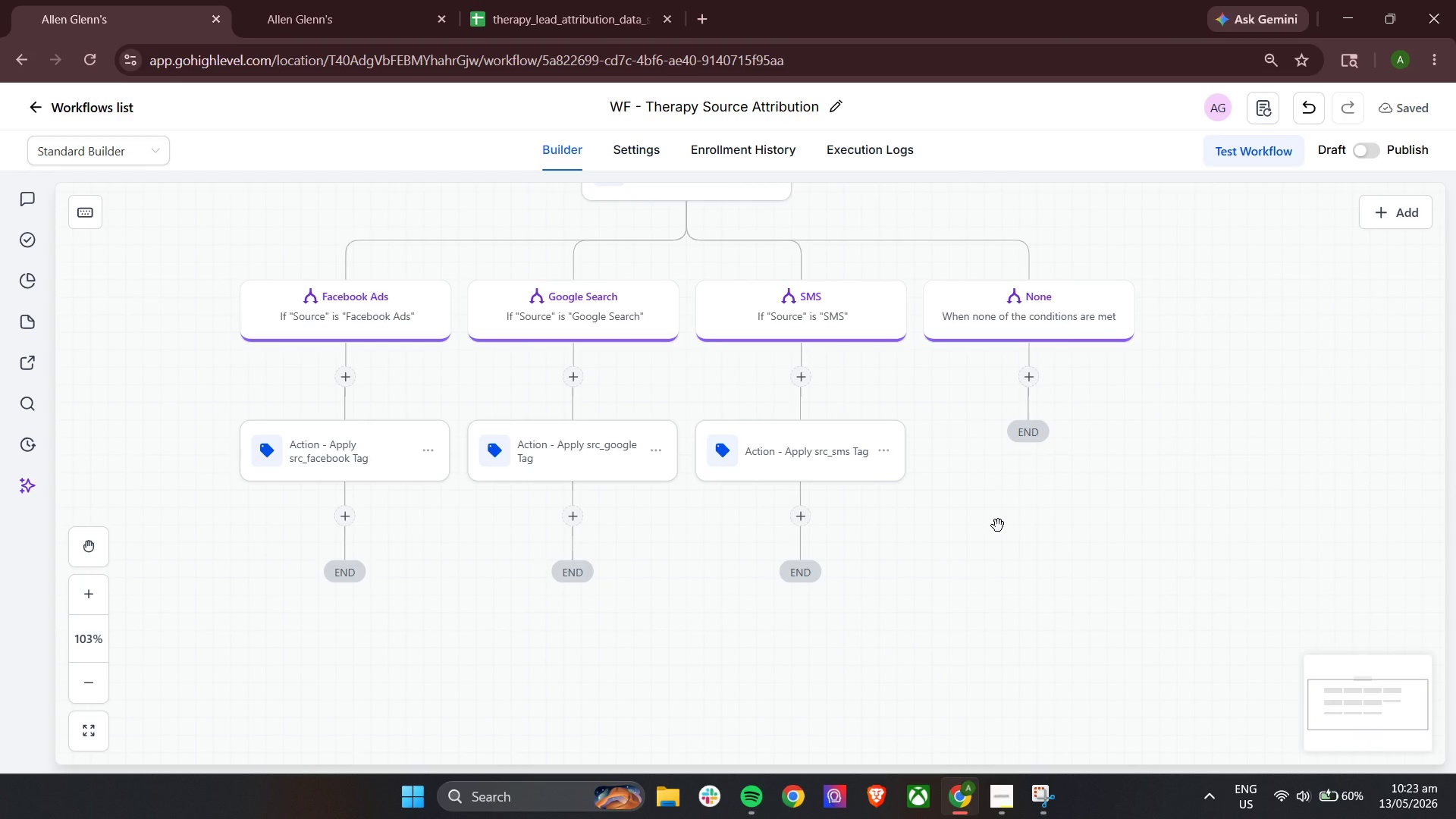 
left_click([1012, 802])